 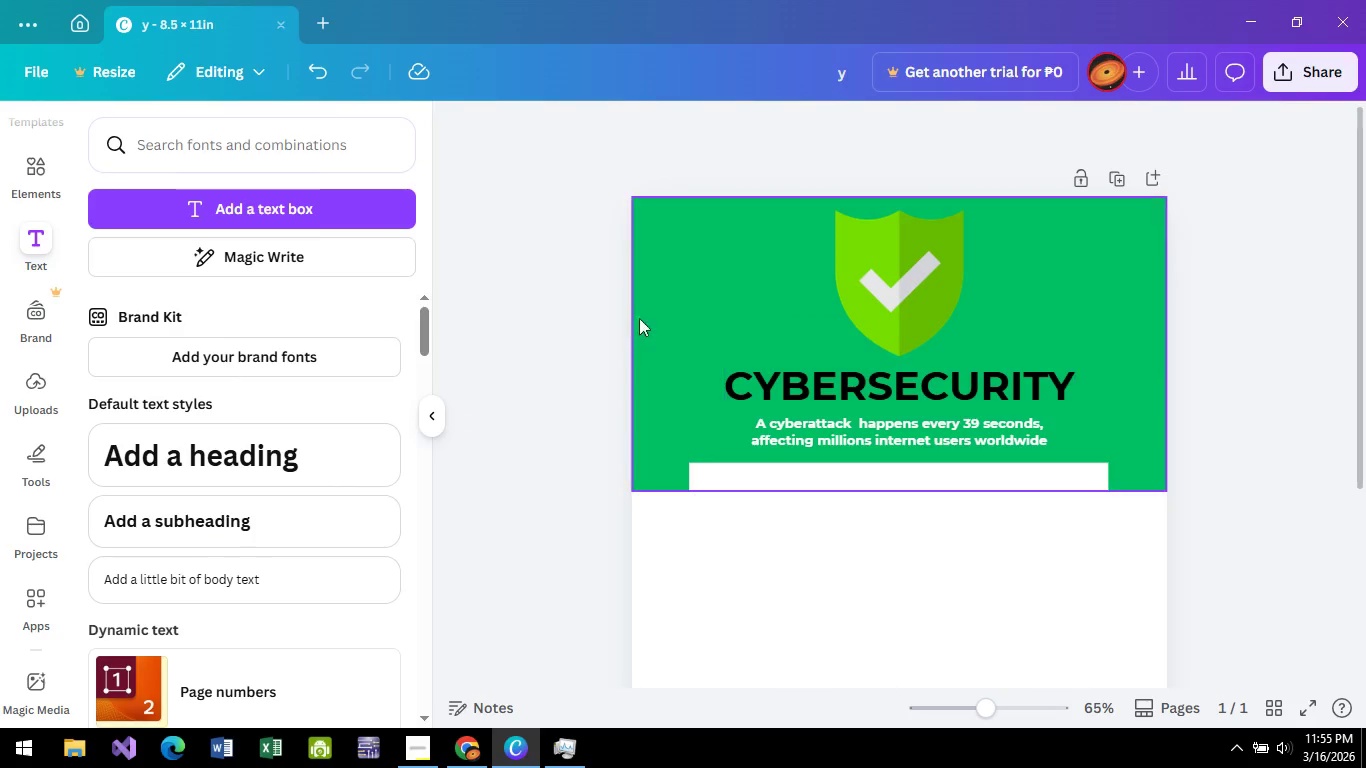 
left_click([1289, 376])
 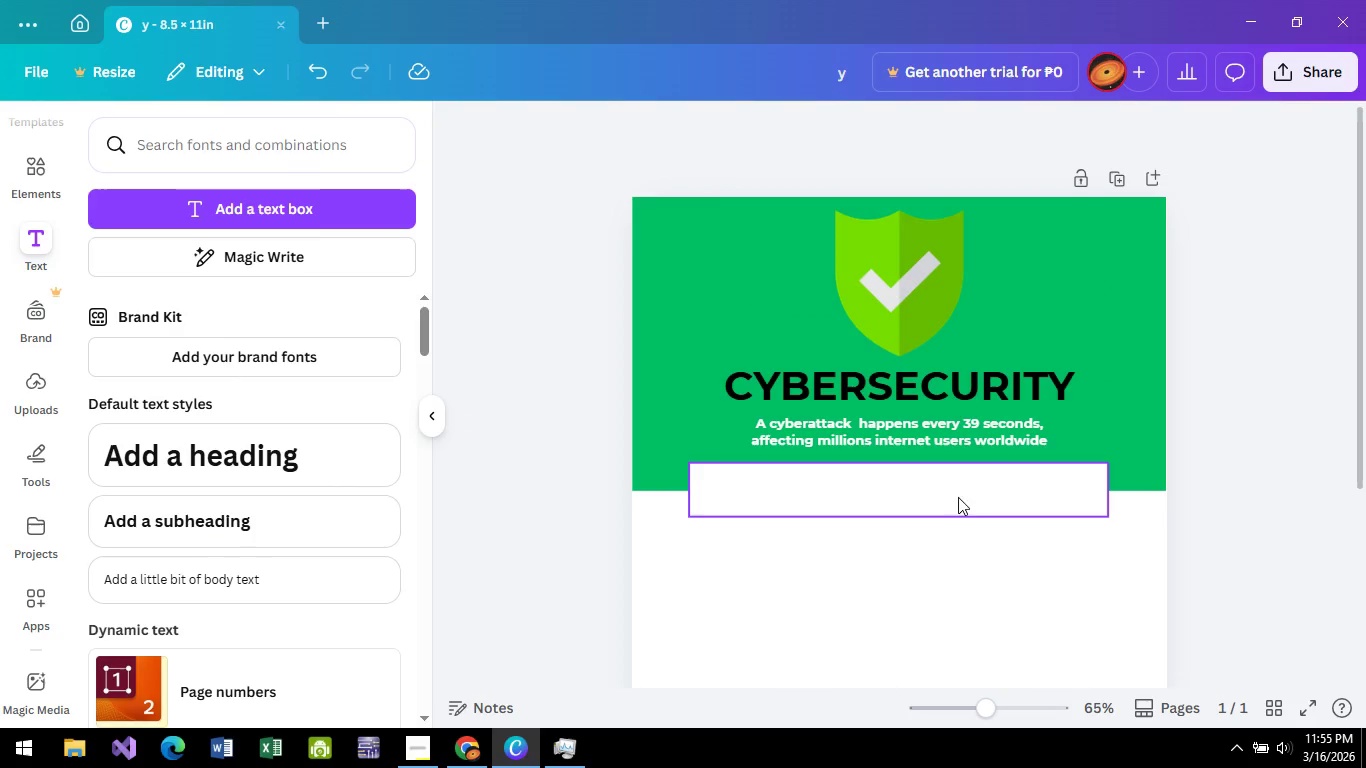 
left_click([955, 487])
 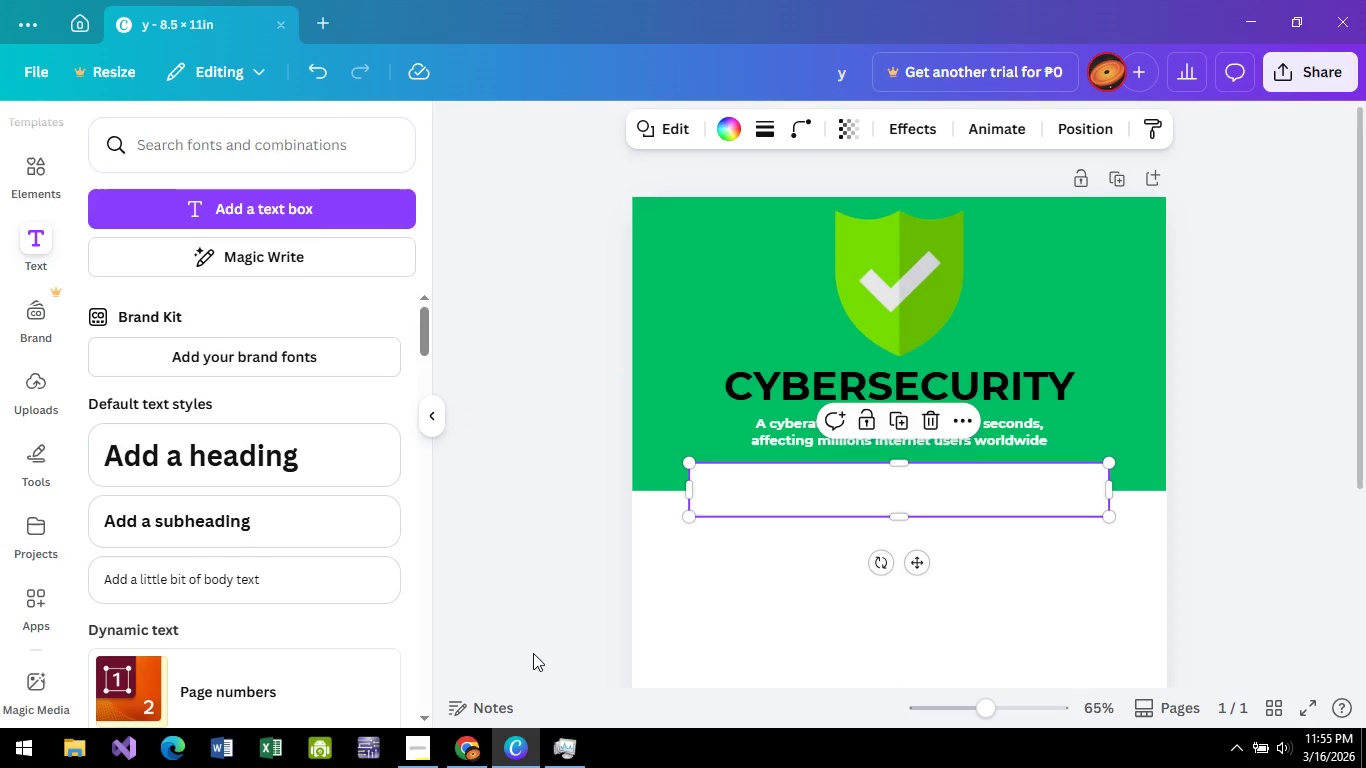 
left_click([761, 635])
 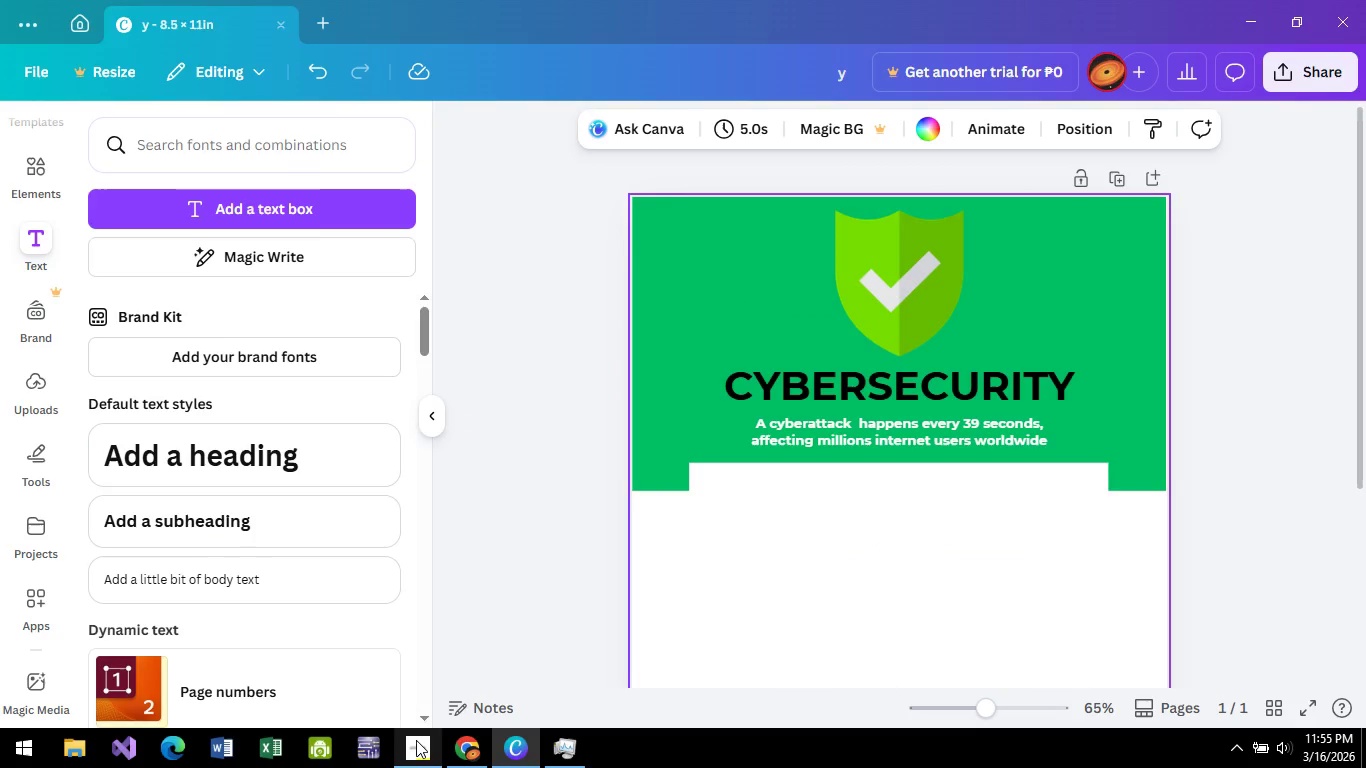 
left_click([416, 740])